 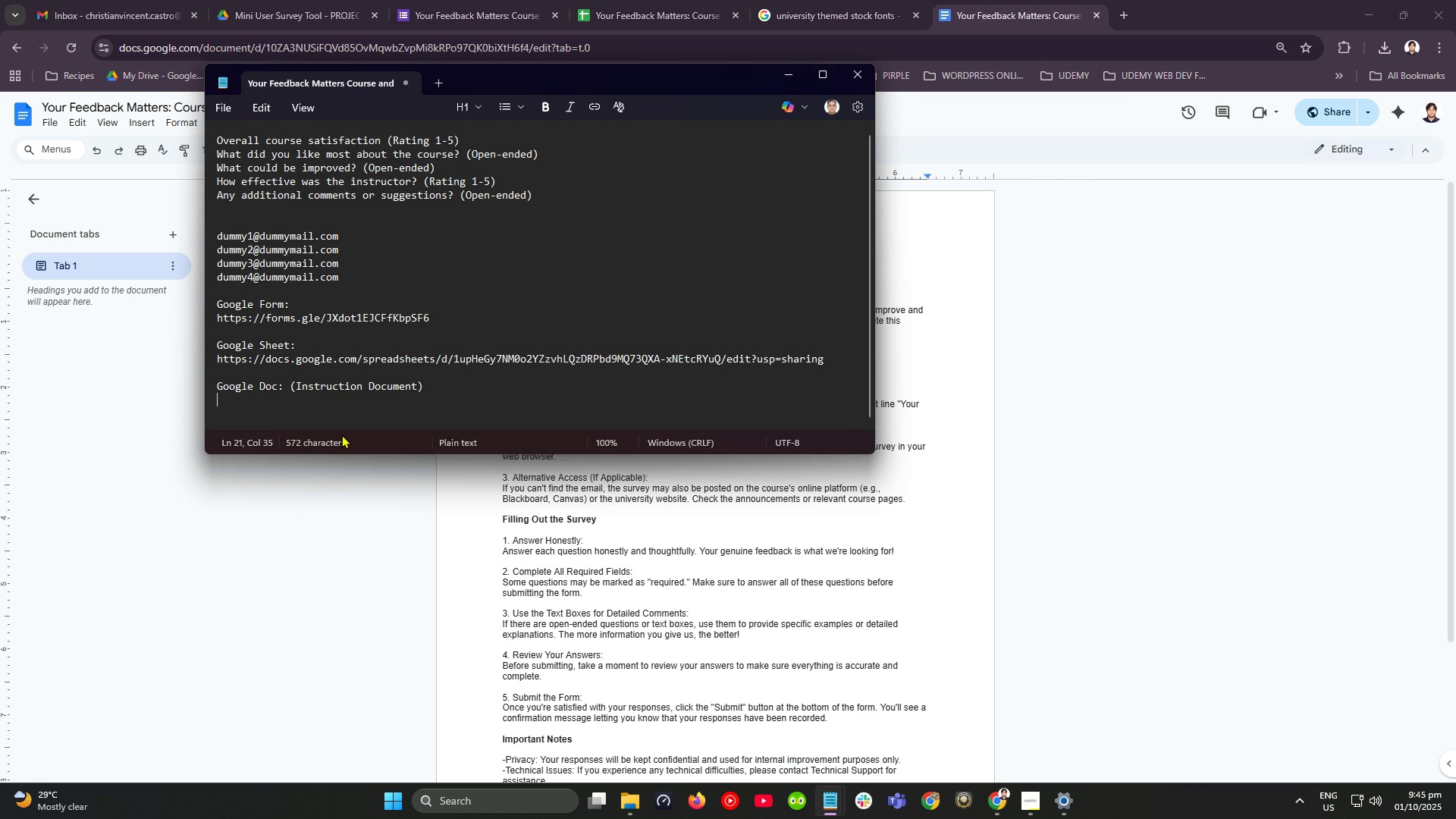 
key(Enter)
 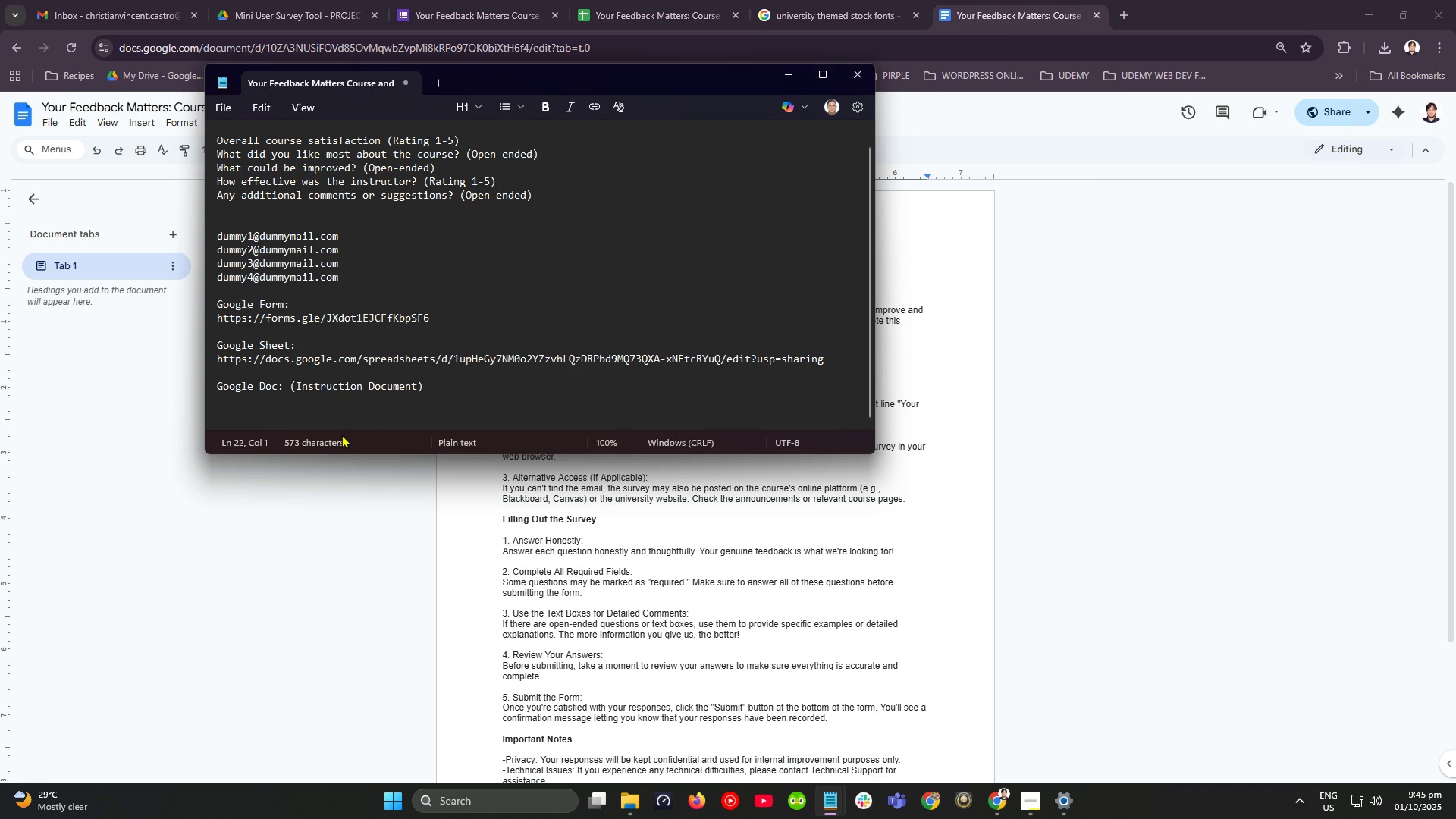 
key(Alt+AltLeft)
 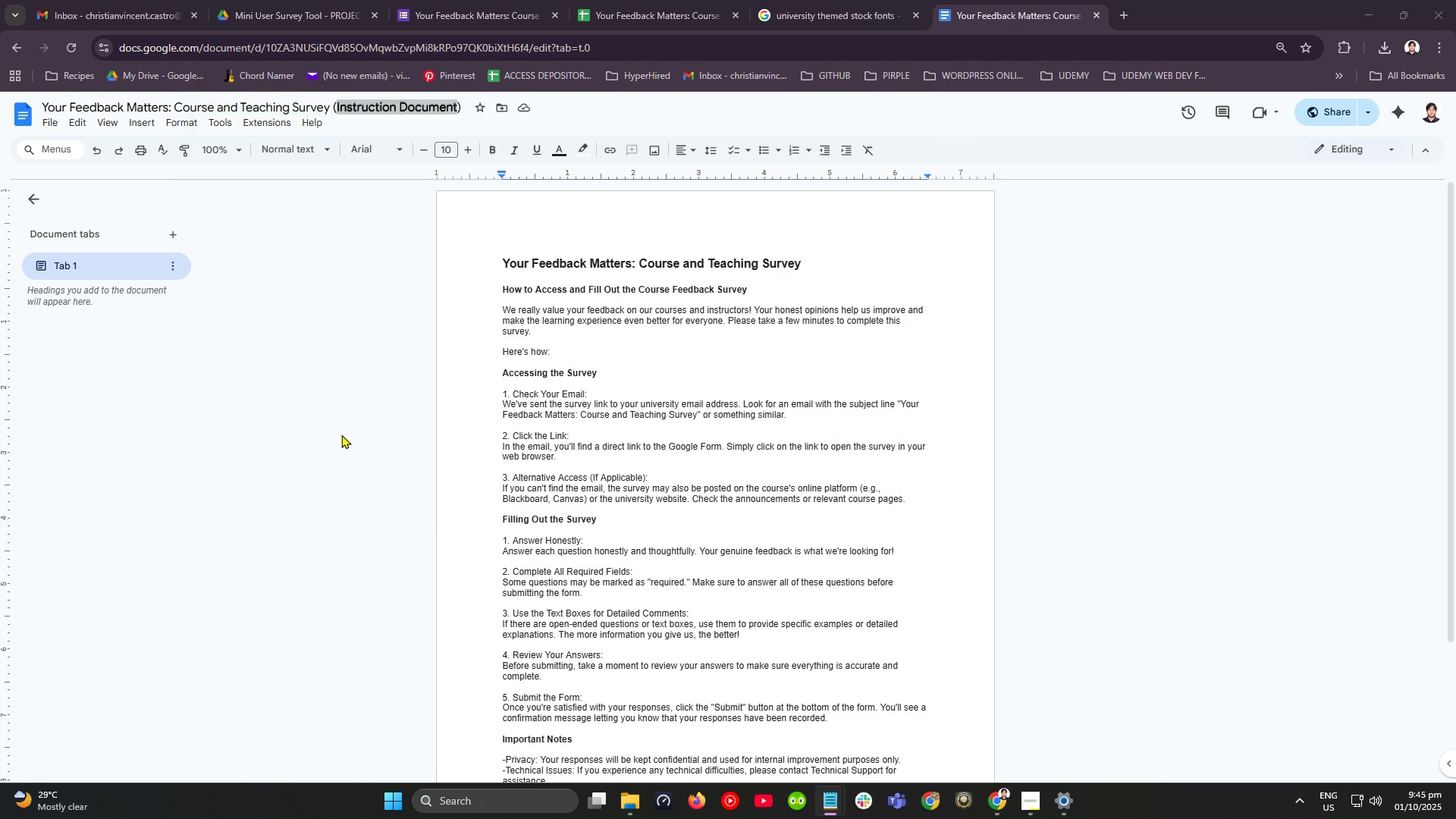 
key(Alt+Tab)
 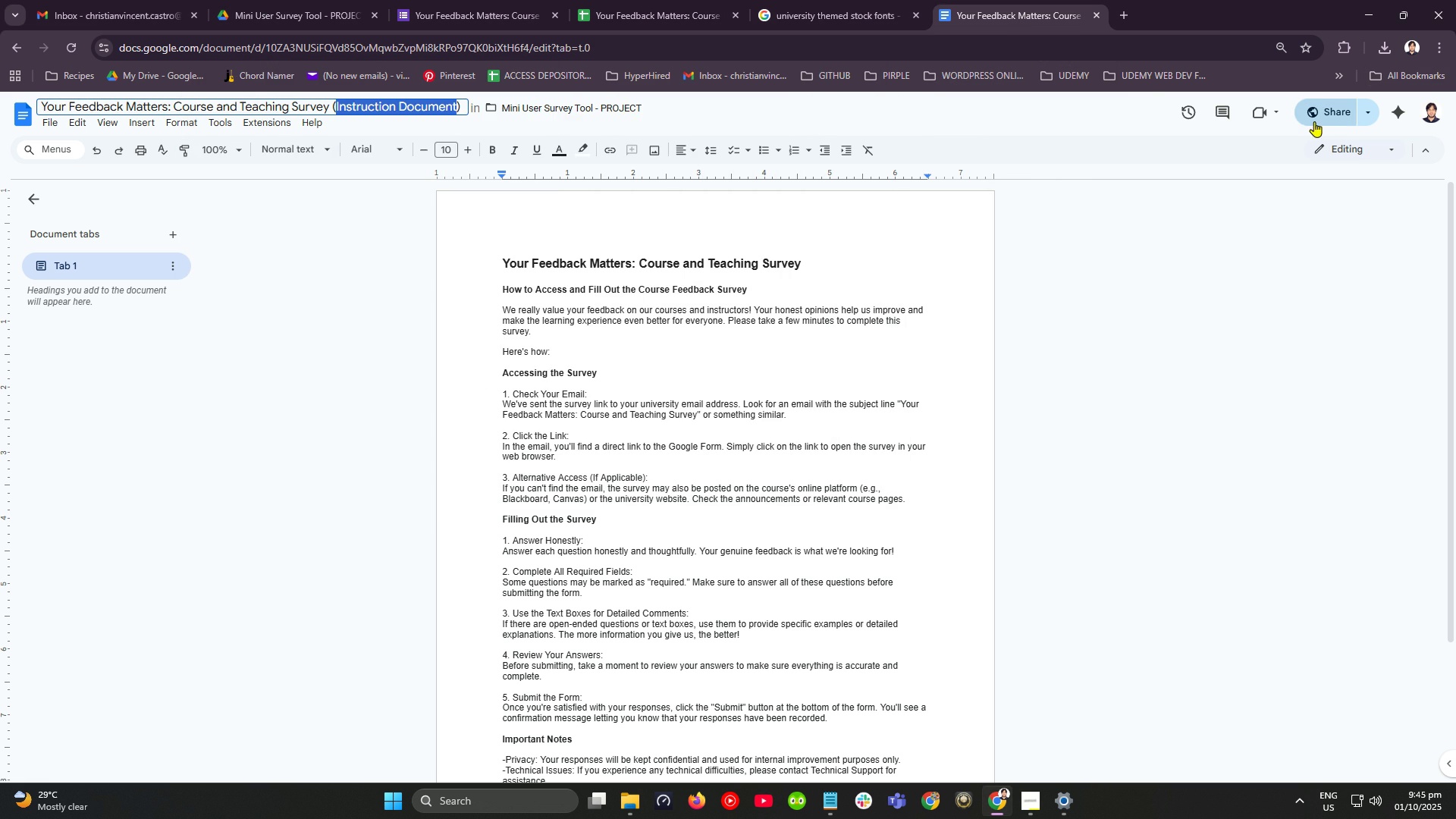 
left_click([1313, 116])
 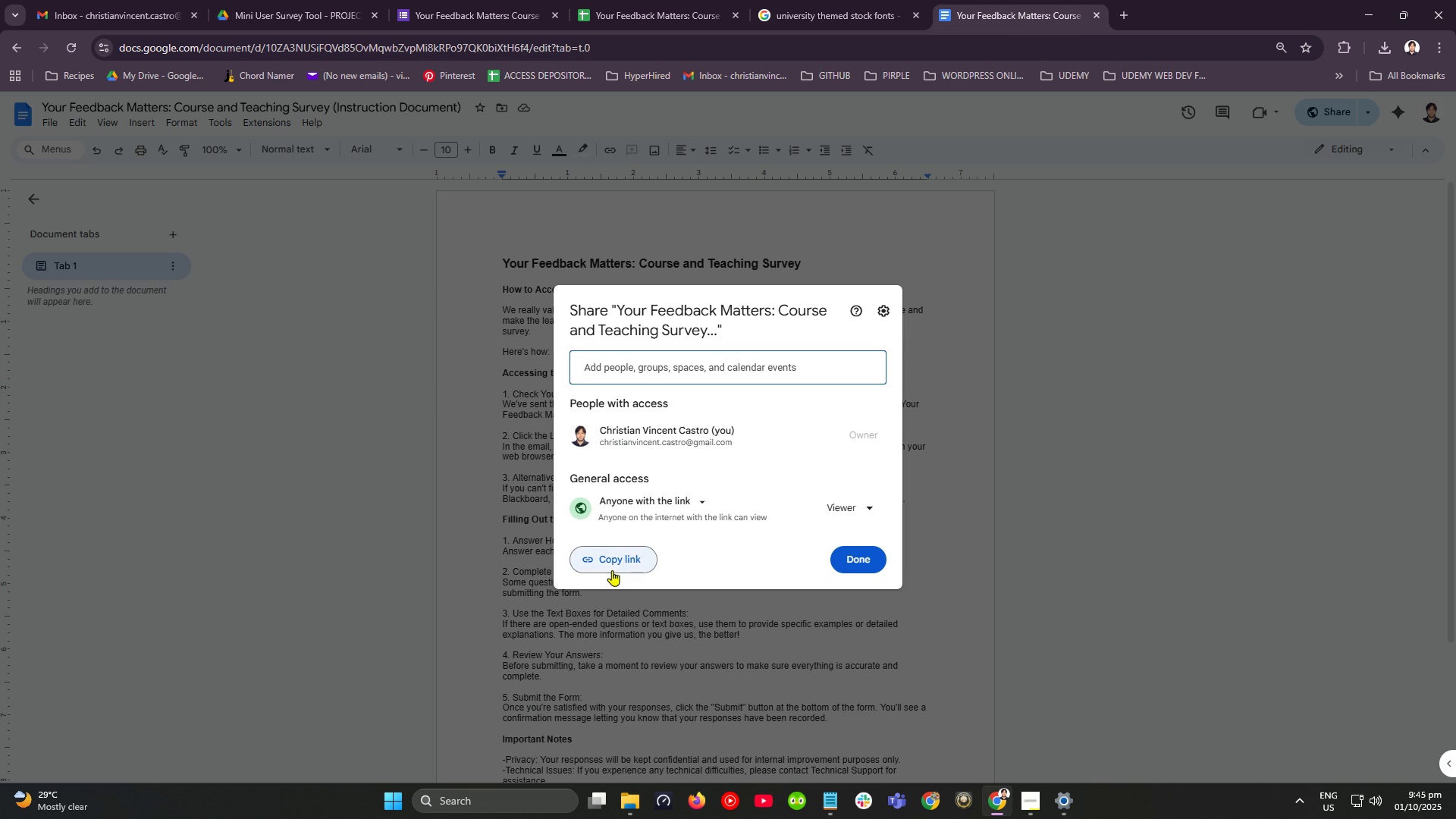 
left_click([612, 566])
 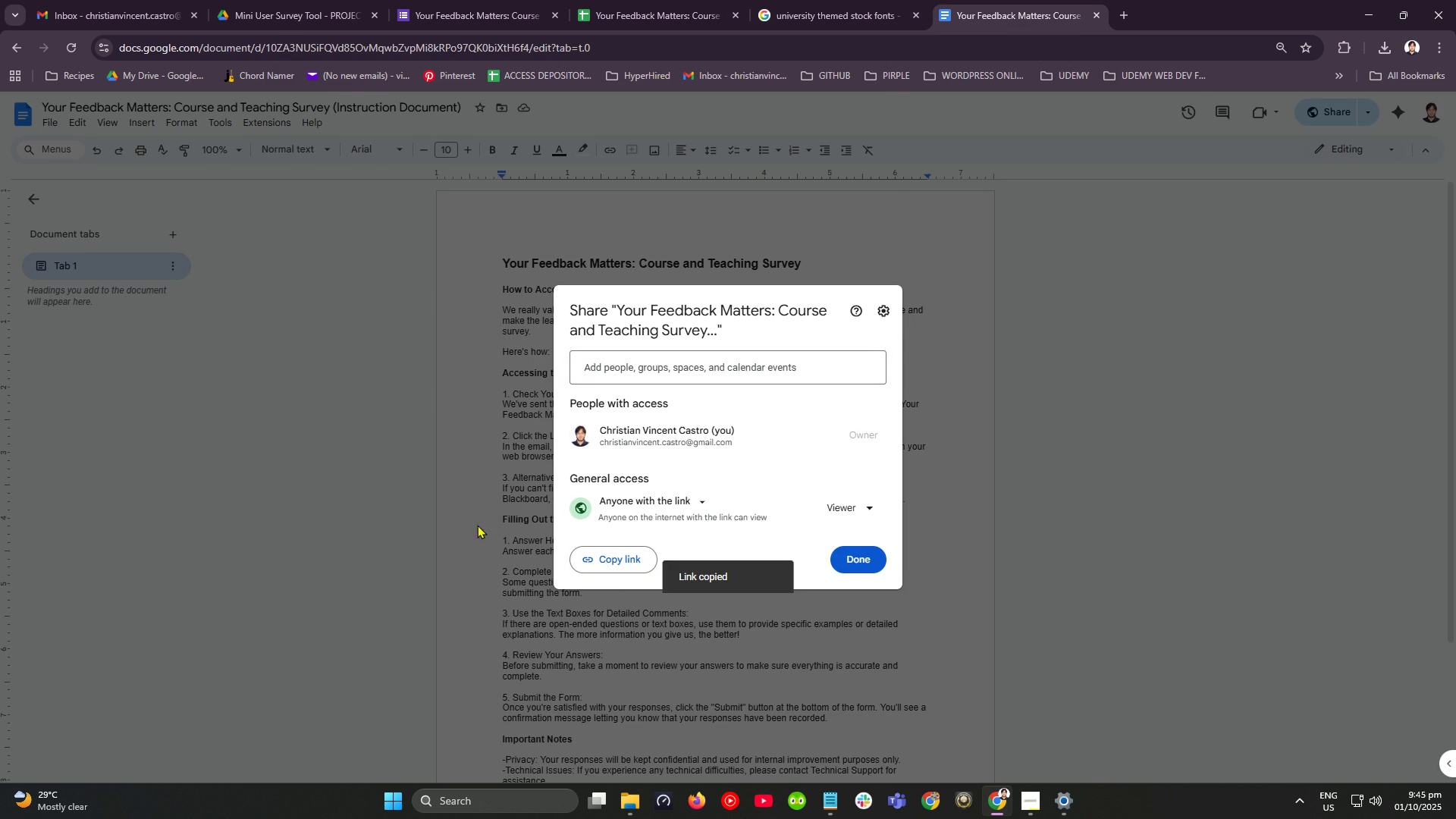 
key(Alt+AltLeft)
 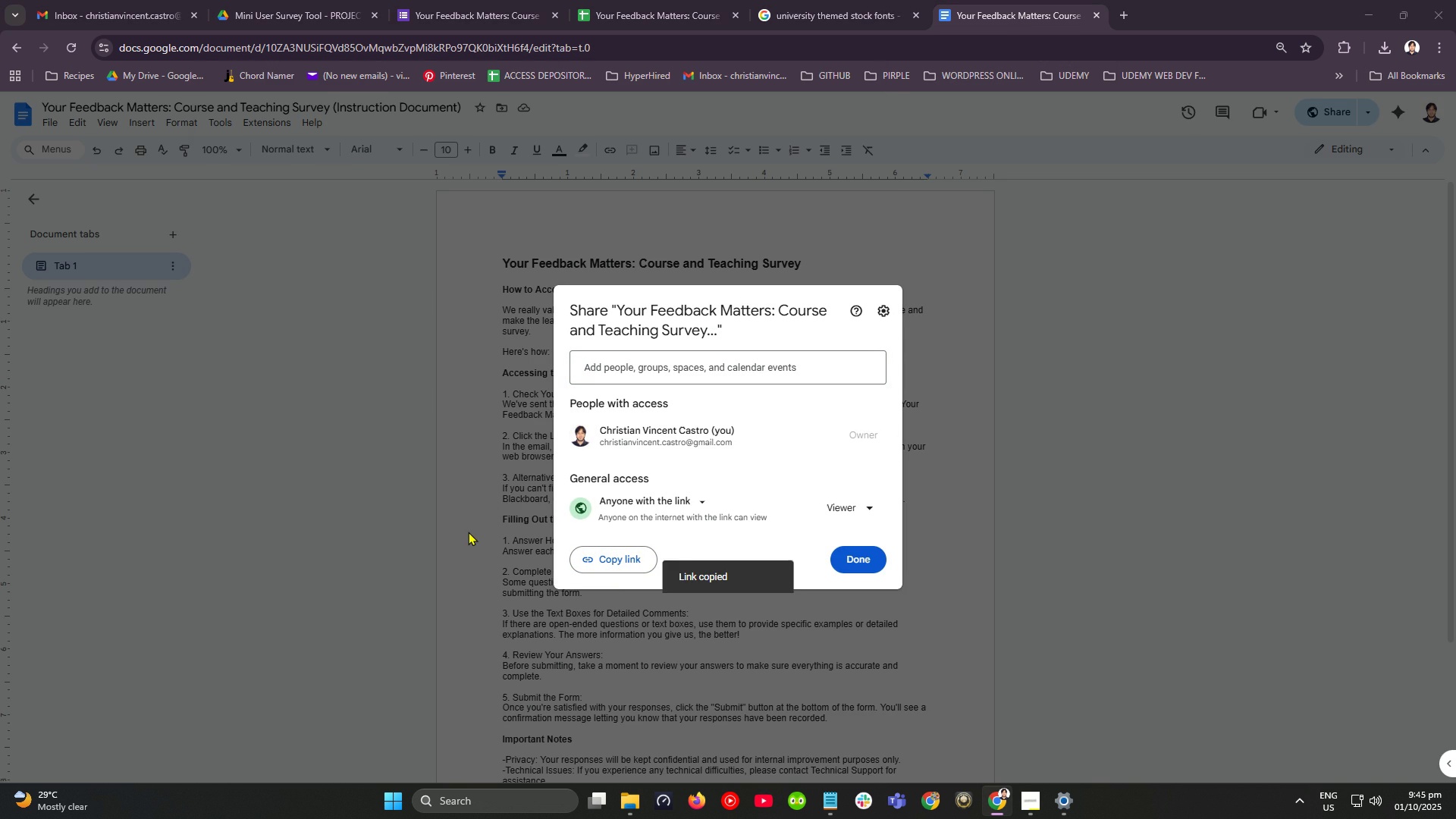 
key(Alt+Tab)